 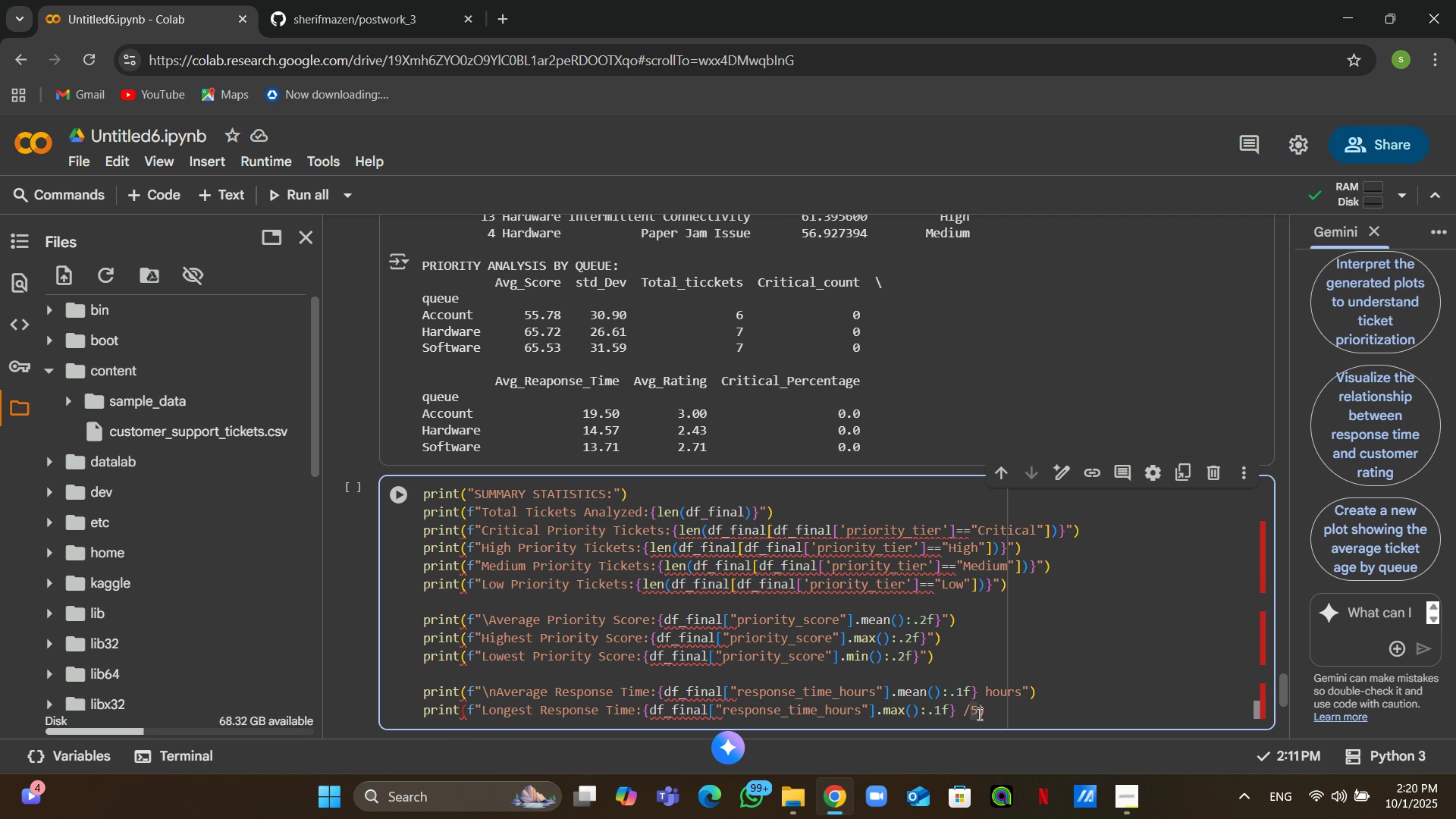 
key(Shift+ShiftRight)
 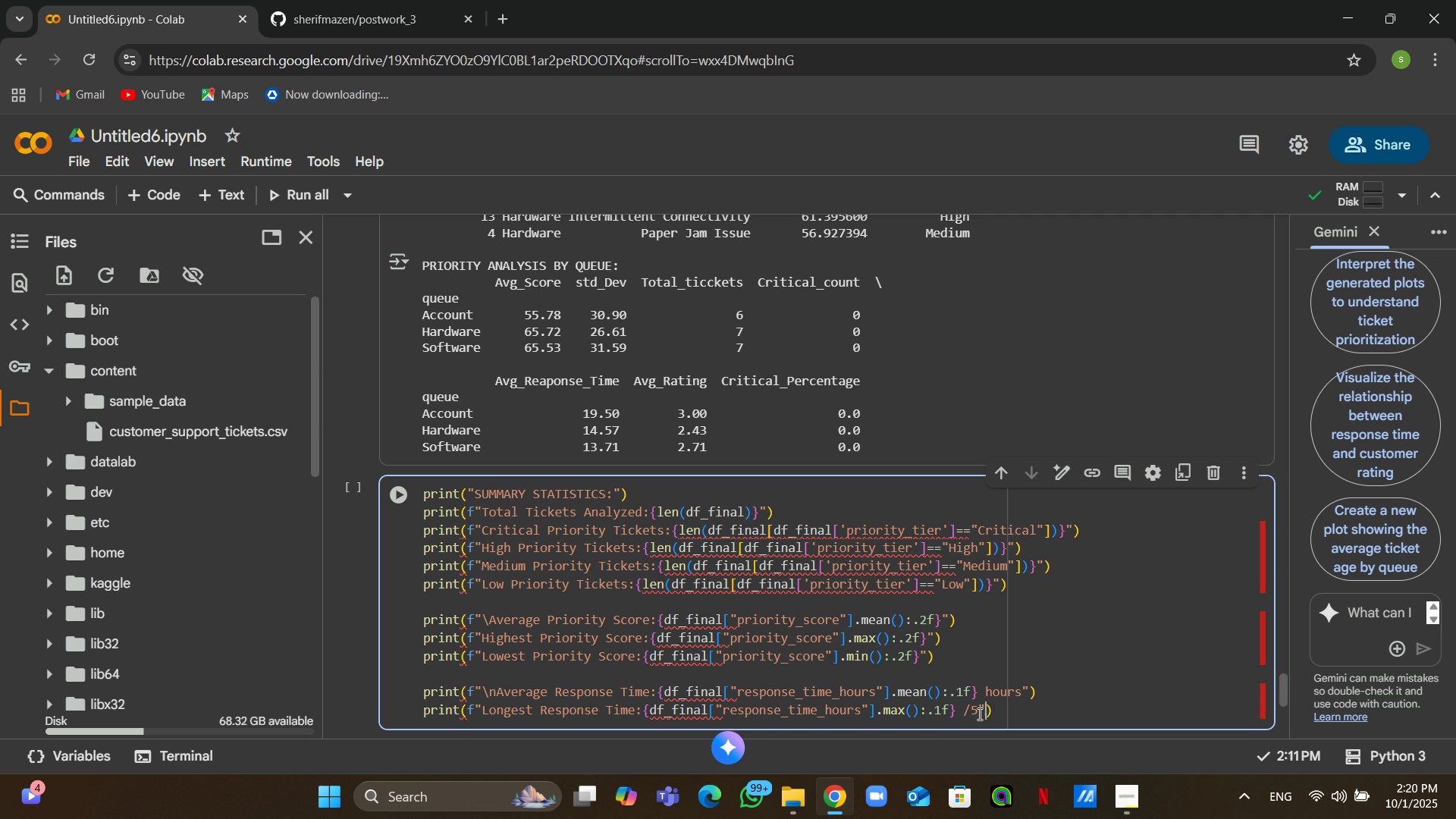 
key(Shift+Quote)
 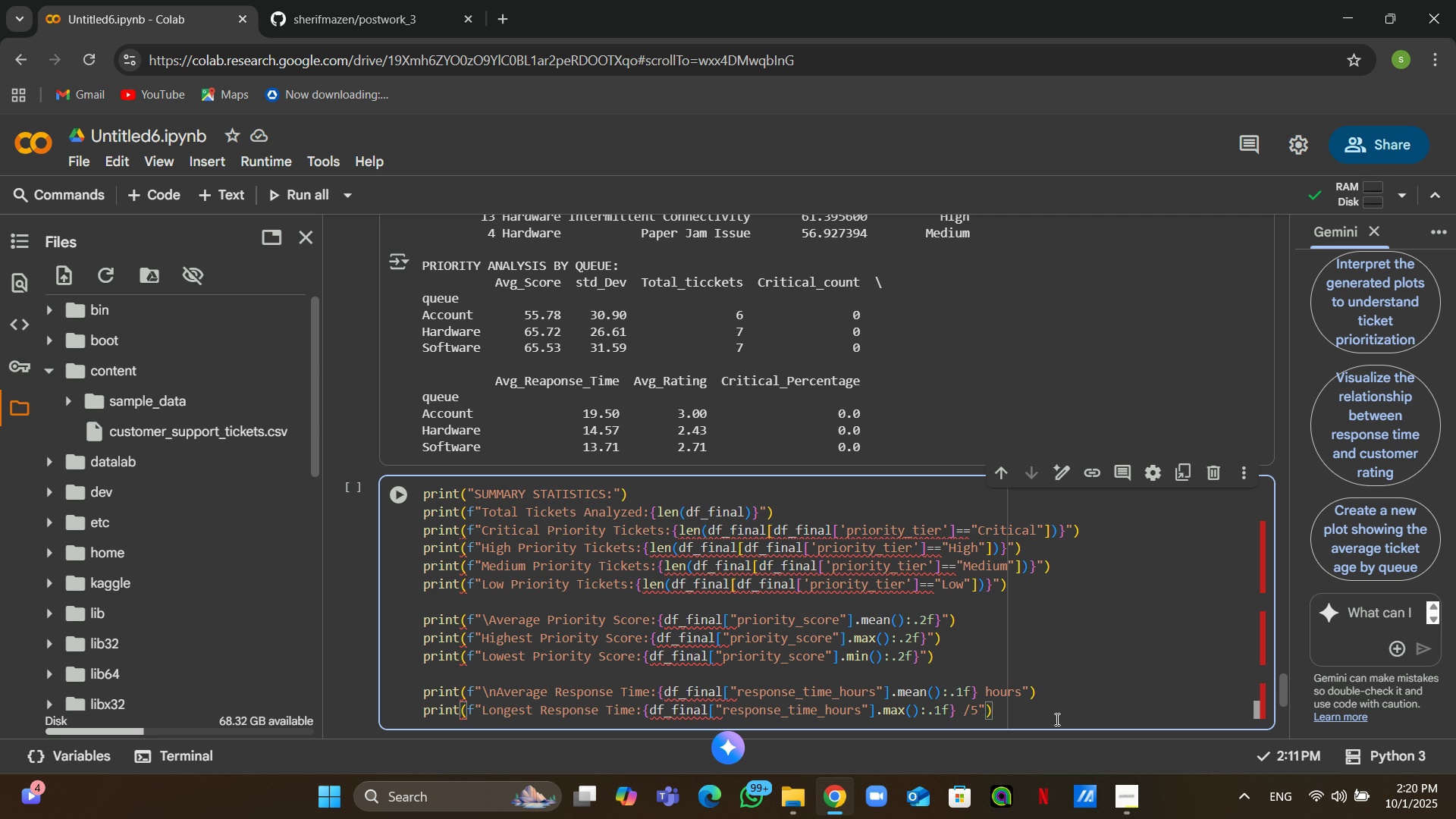 
wait(26.21)
 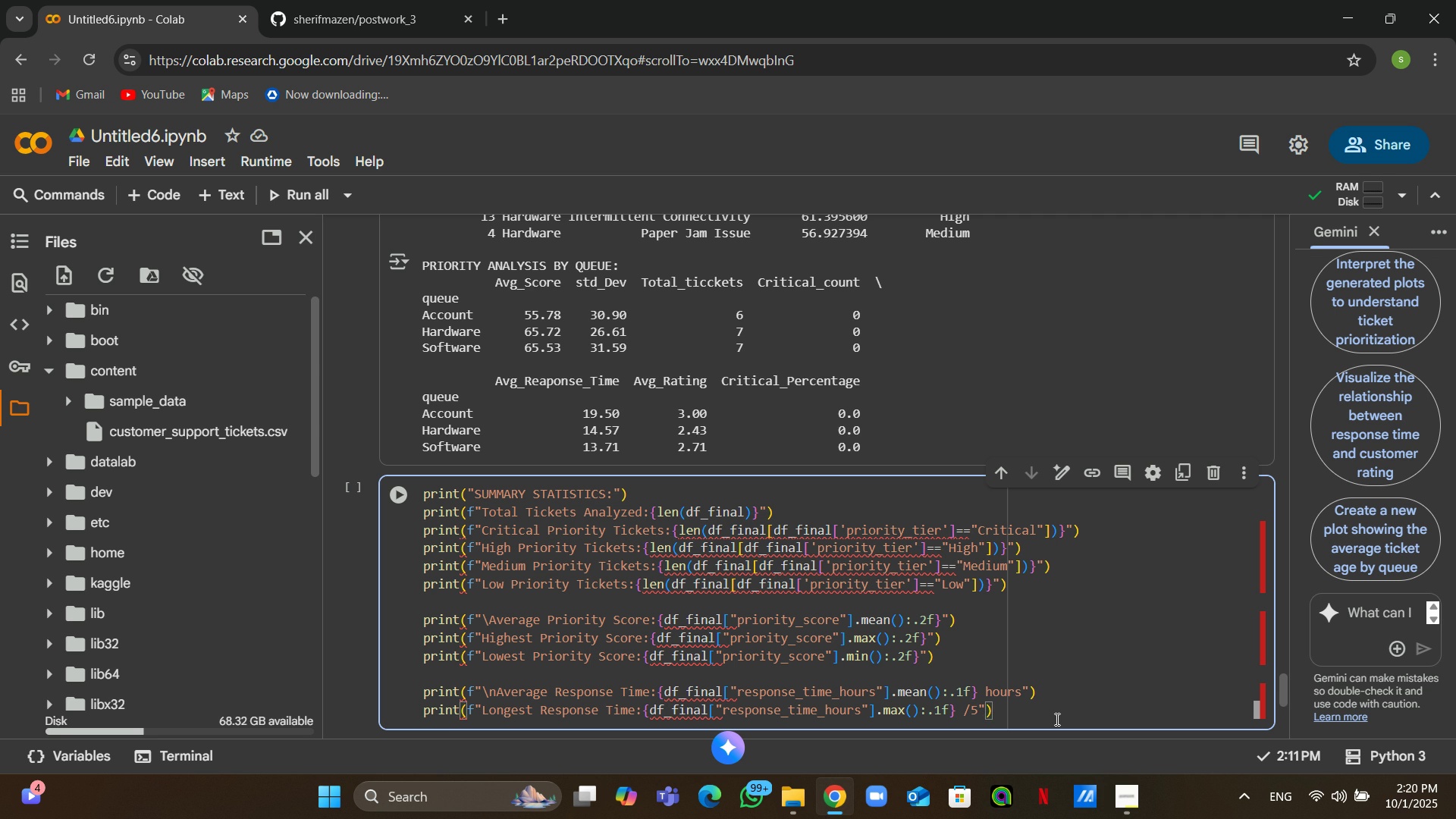 
left_click([765, 548])
 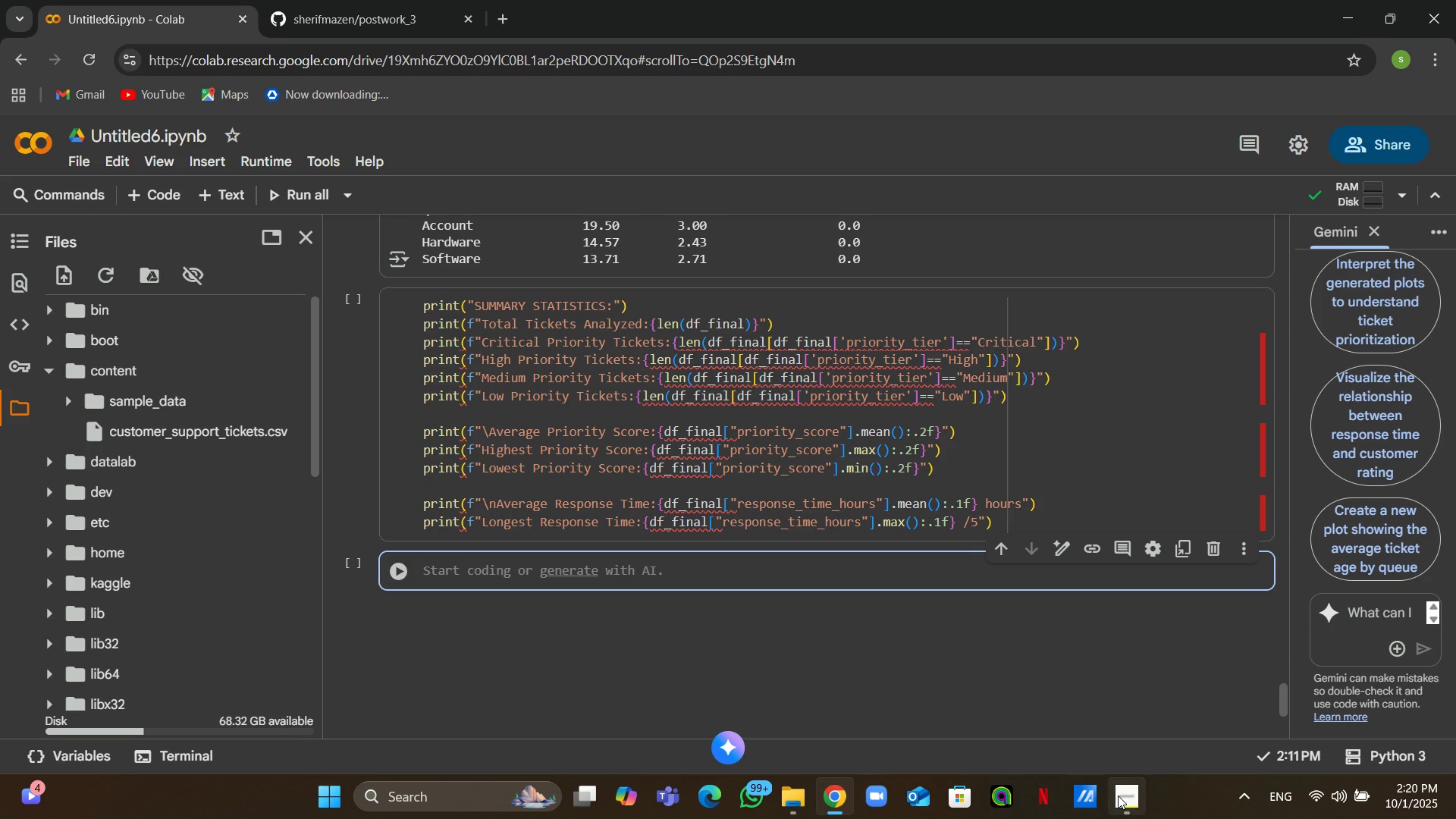 
left_click([1118, 795])